 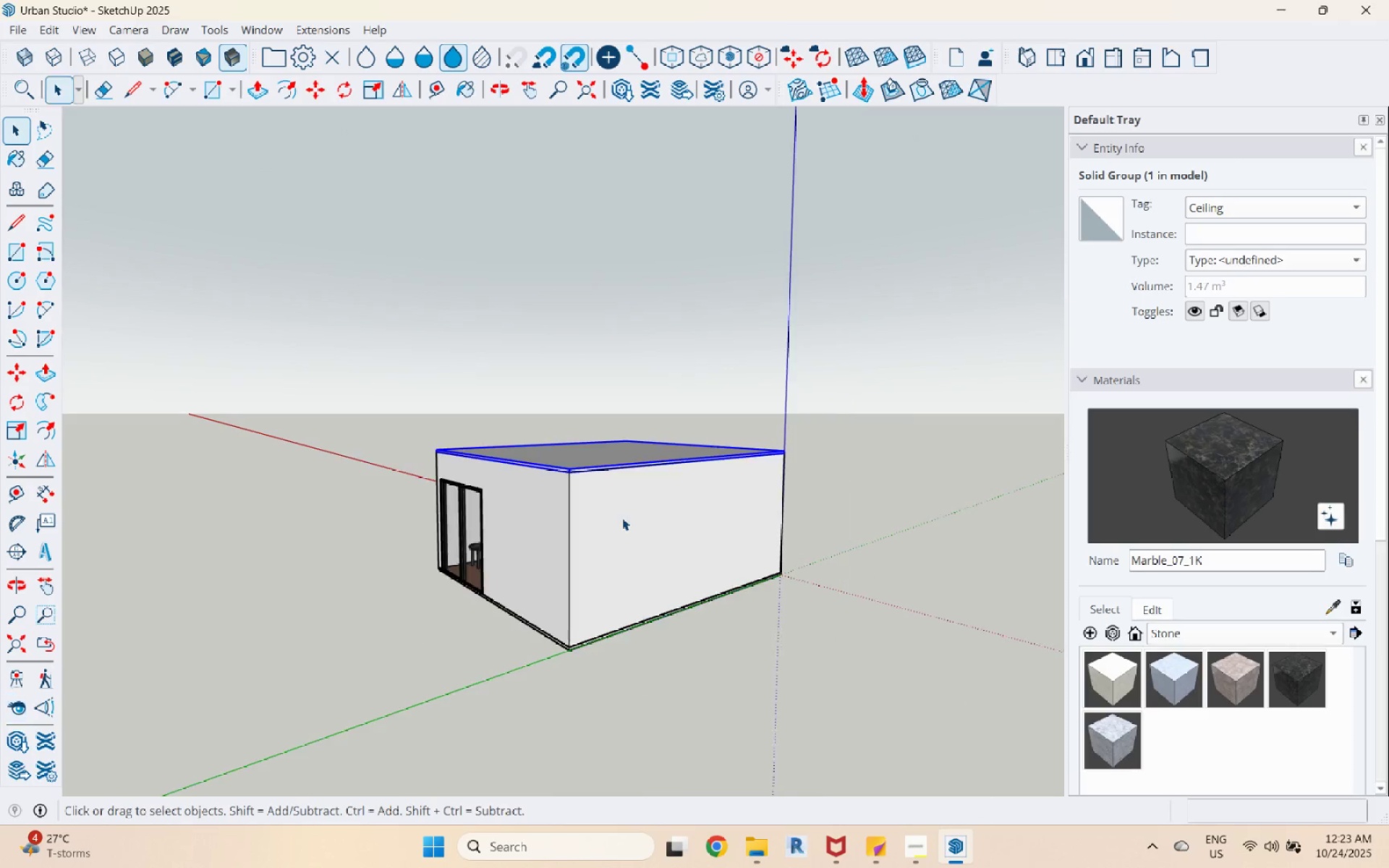 
scroll: coordinate [755, 558], scroll_direction: down, amount: 1.0
 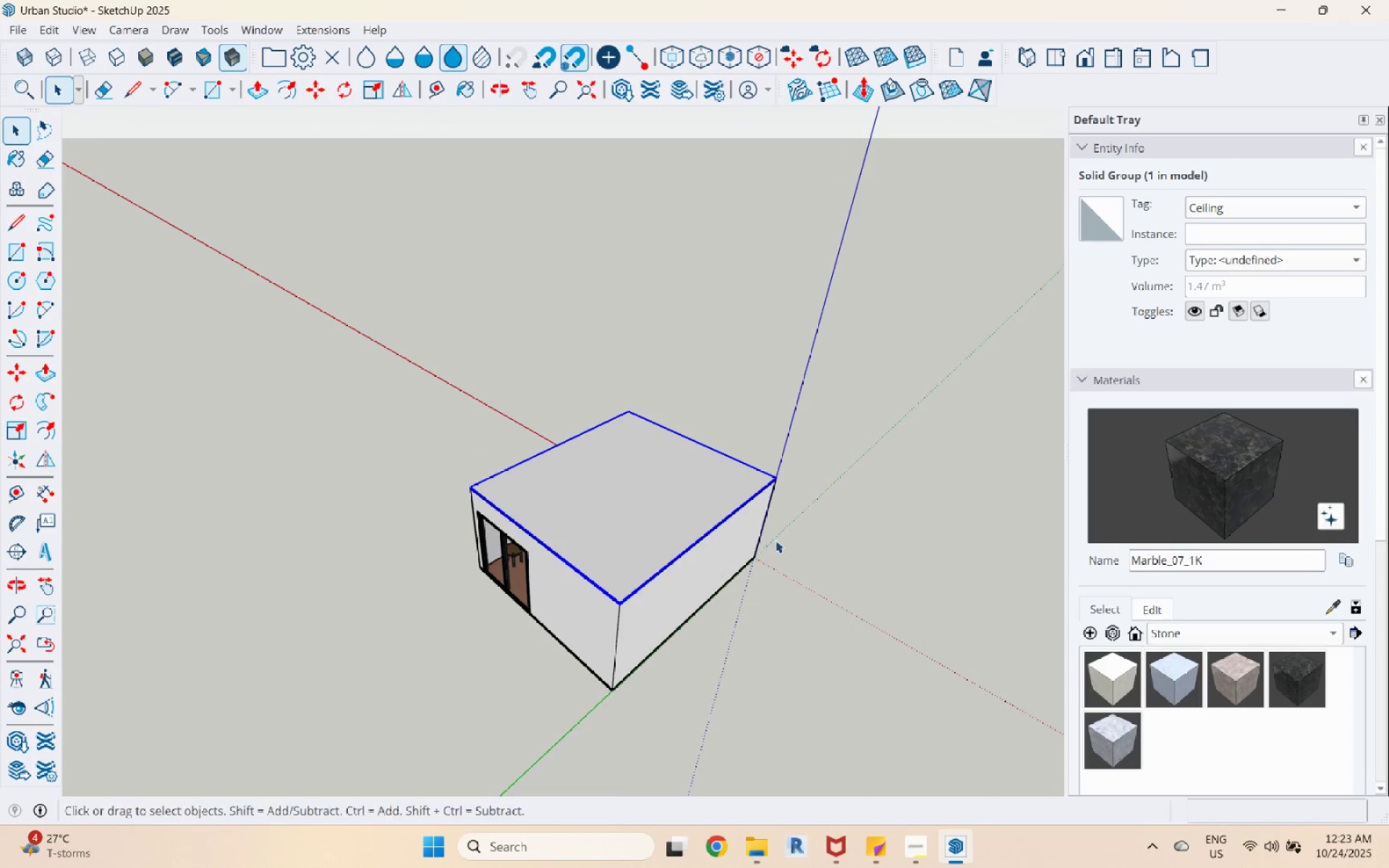 
key(Space)
 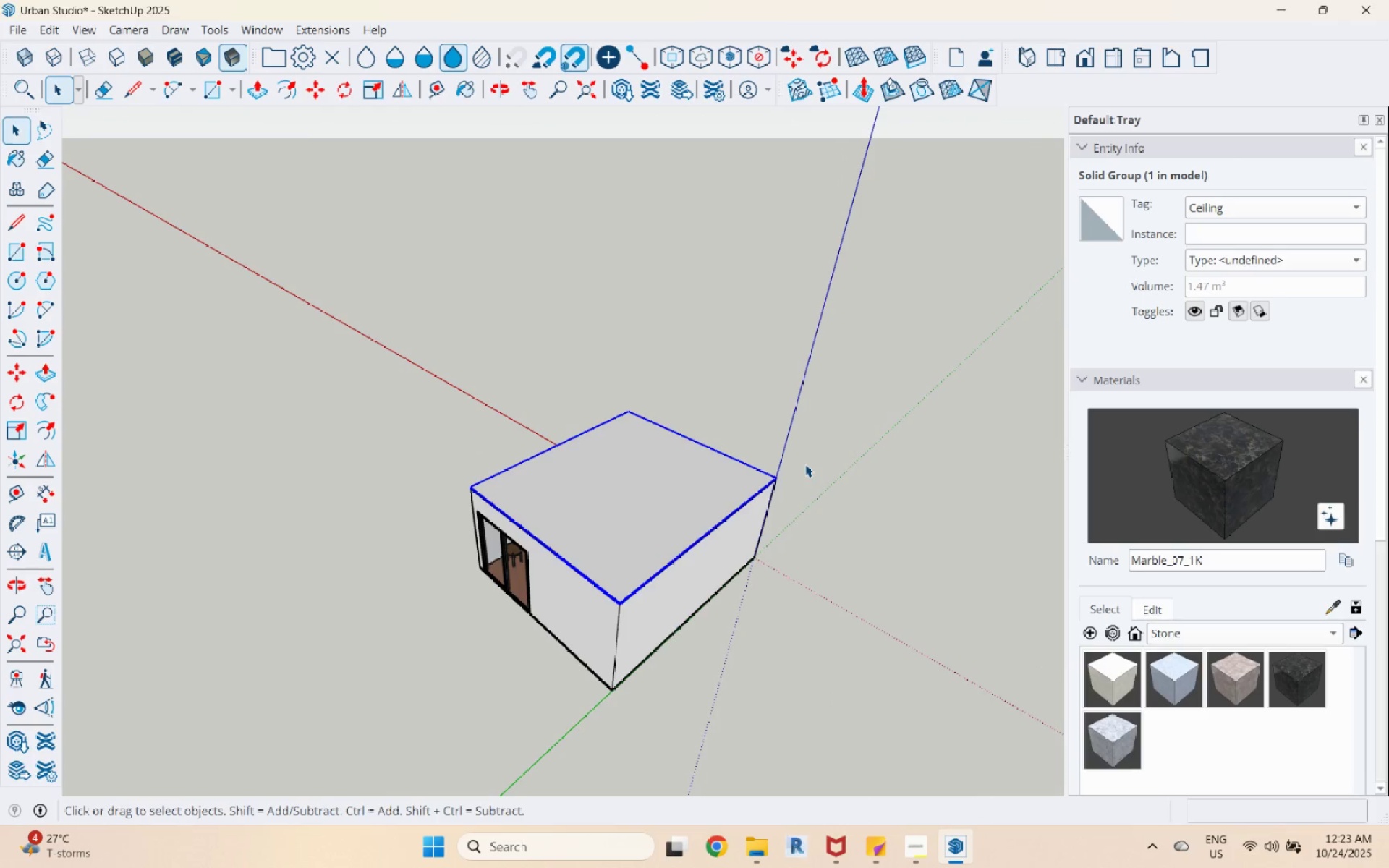 
left_click([805, 464])
 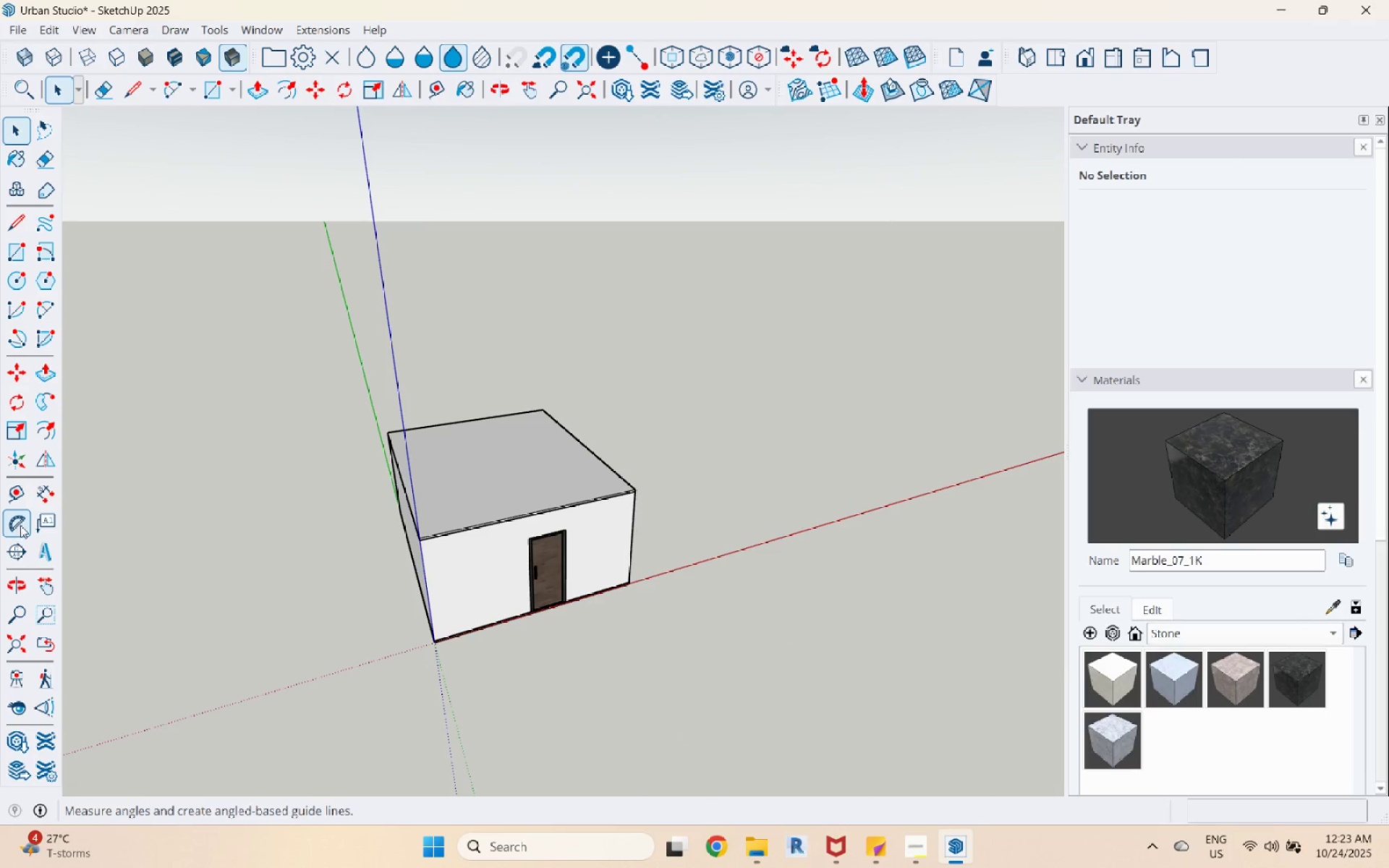 
double_click([27, 605])
 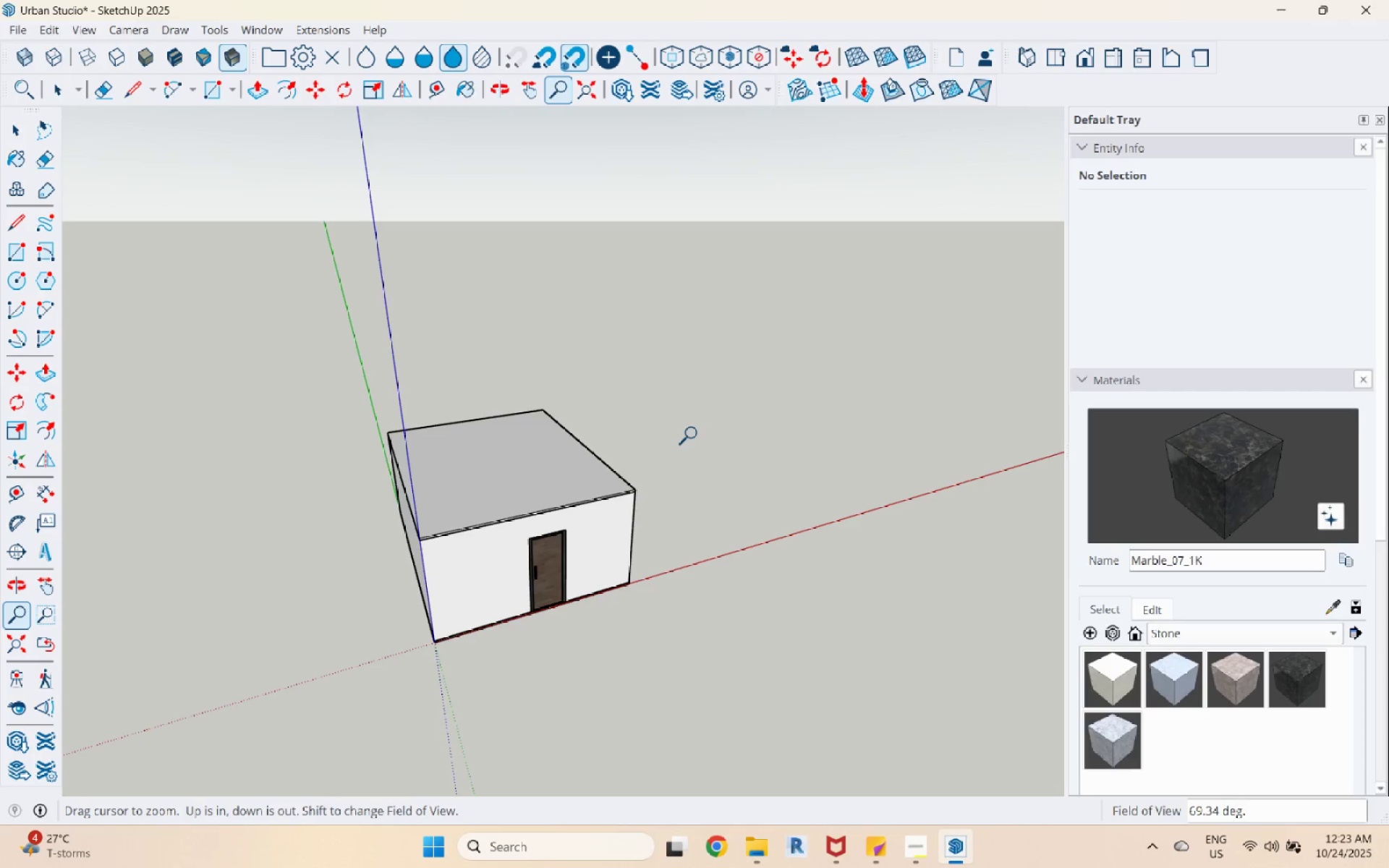 
triple_click([694, 434])
 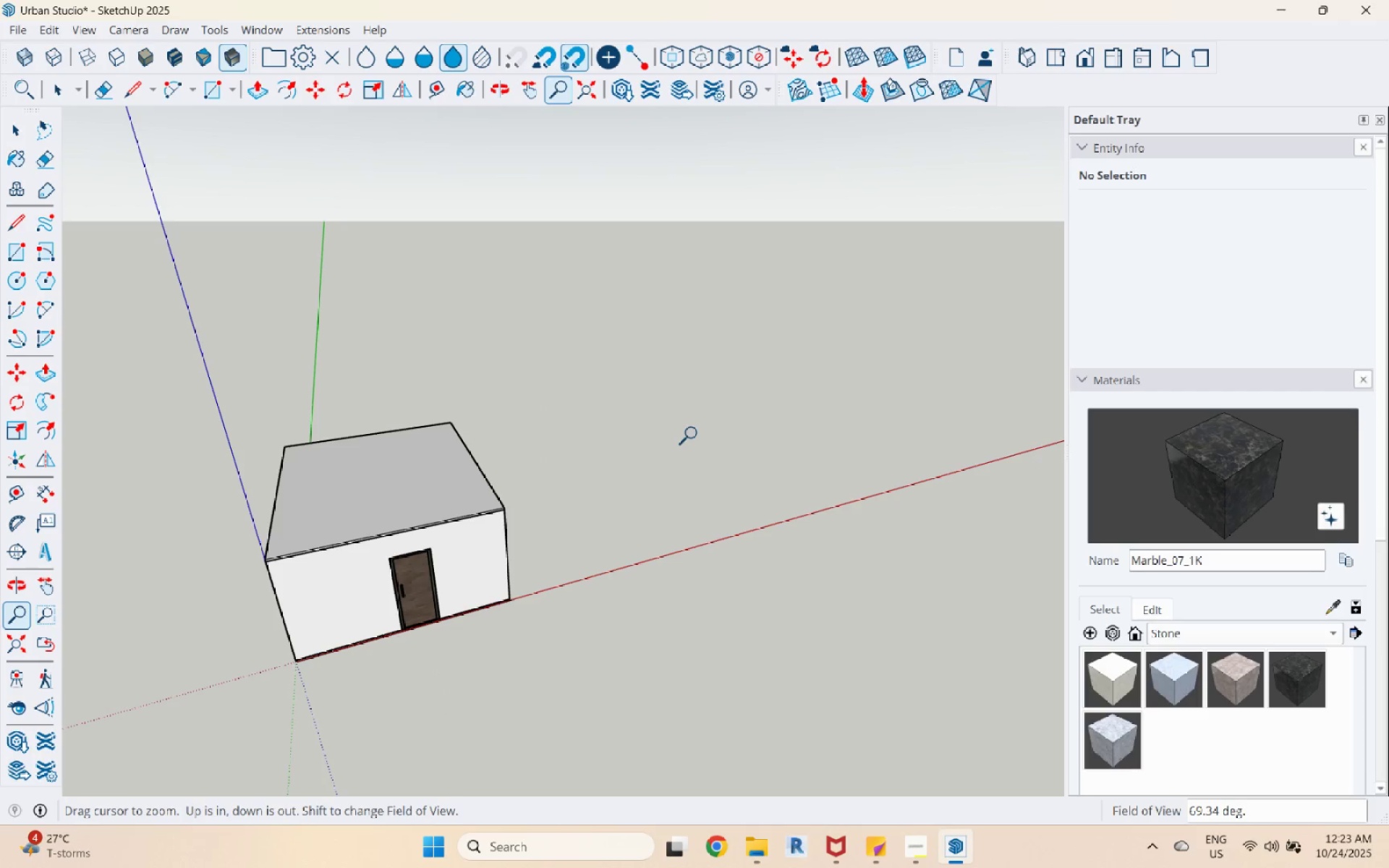 
triple_click([694, 434])
 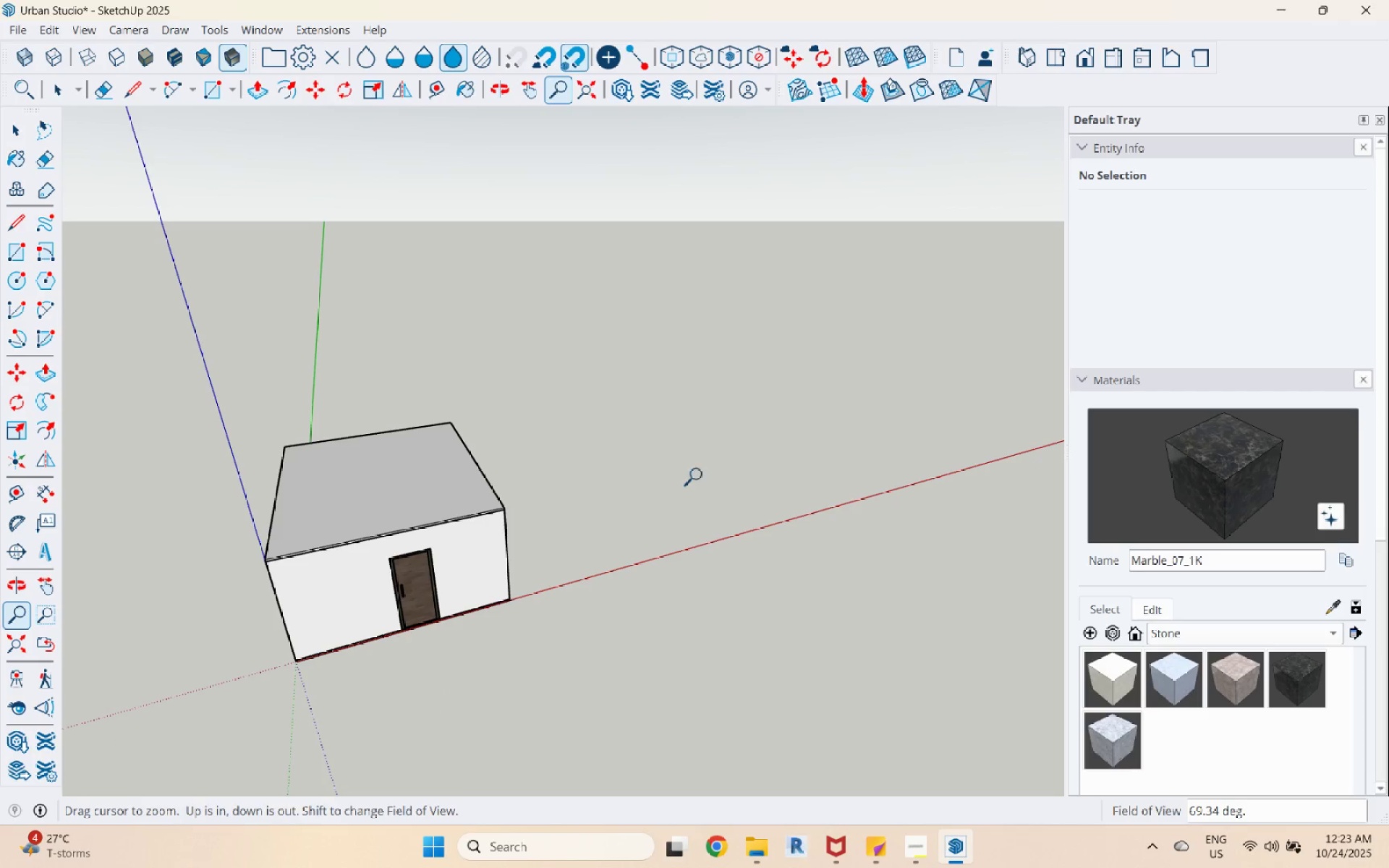 
scroll: coordinate [717, 519], scroll_direction: down, amount: 4.0
 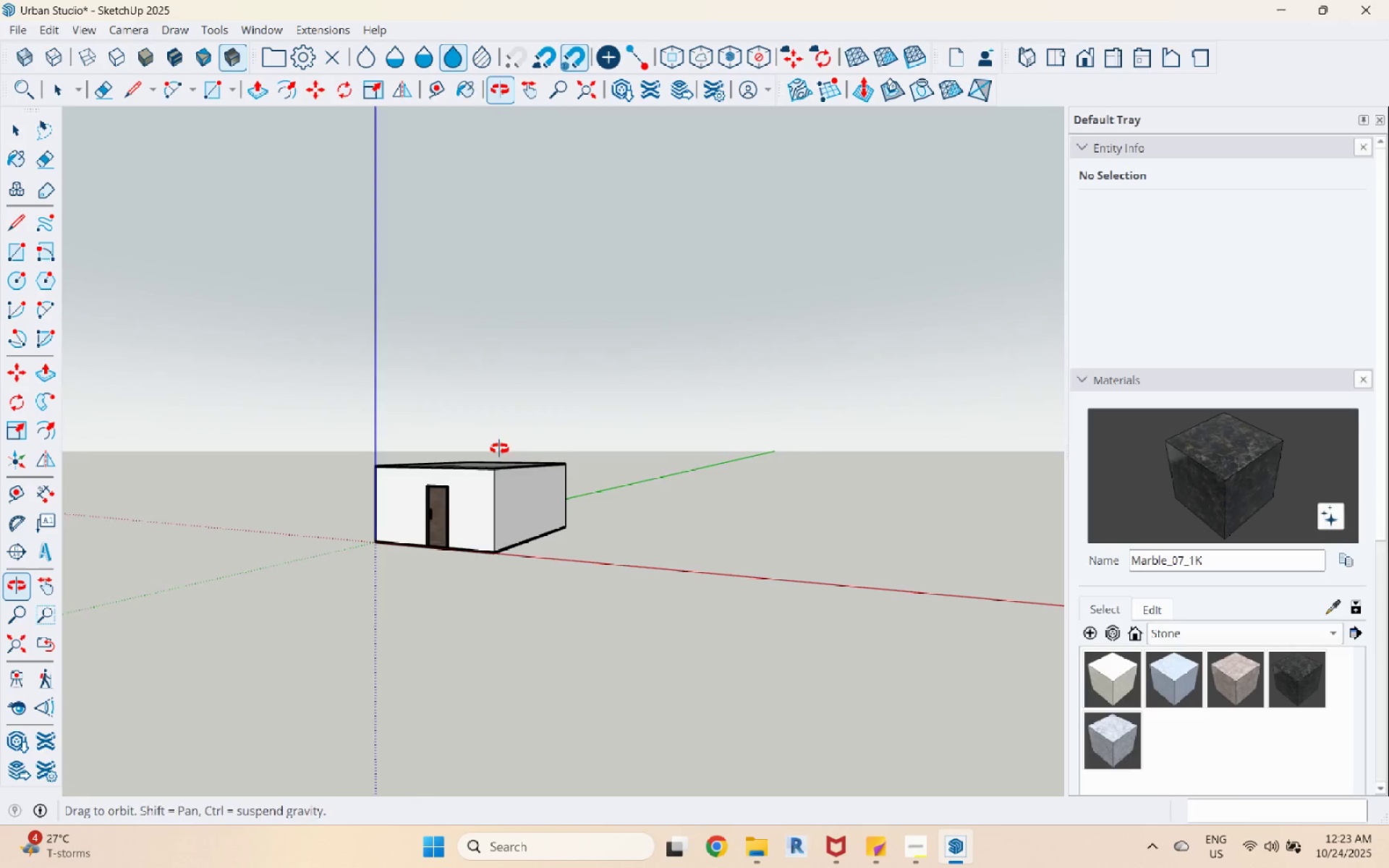 
scroll: coordinate [515, 425], scroll_direction: up, amount: 7.0
 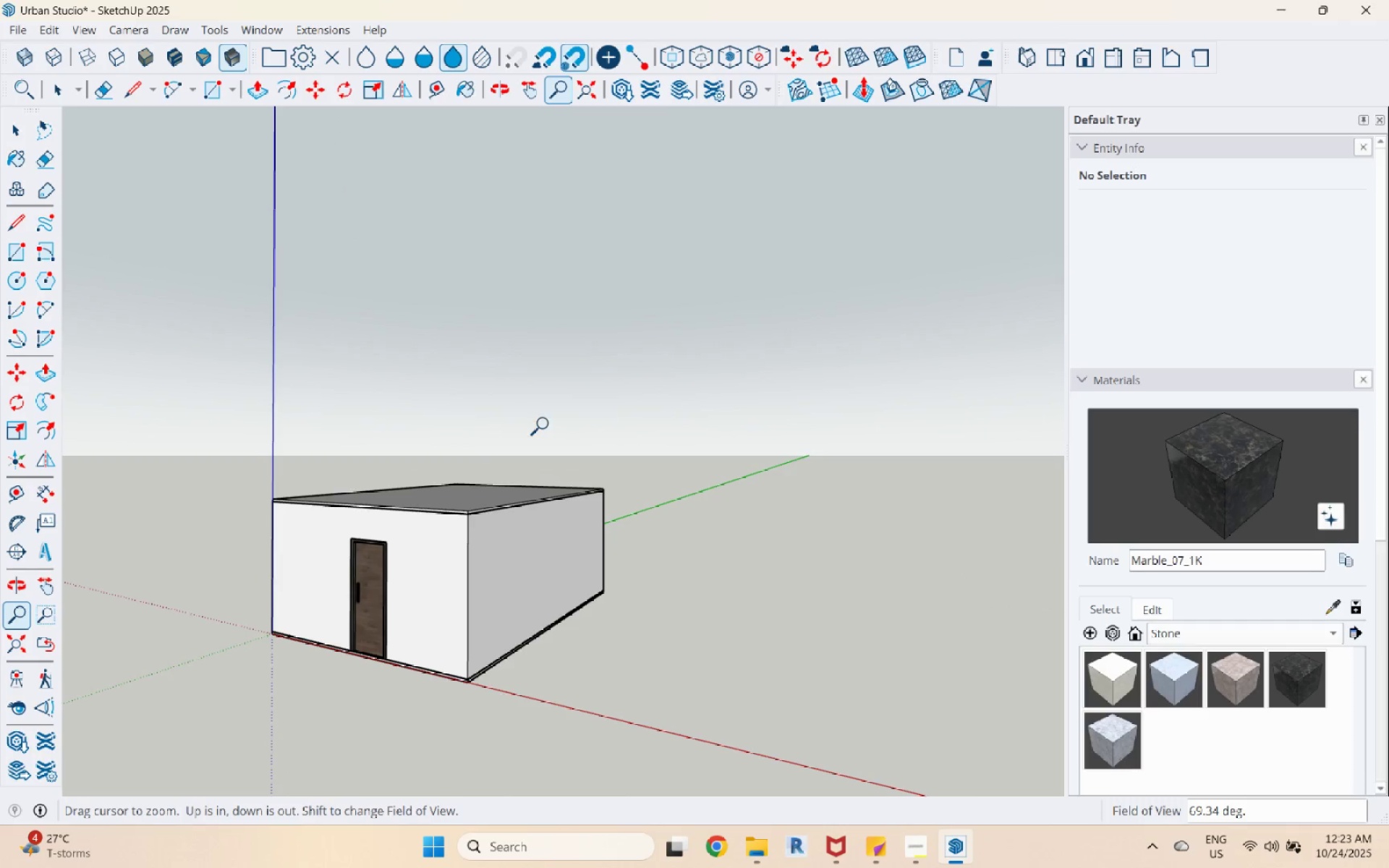 
left_click_drag(start_coordinate=[546, 424], to_coordinate=[520, 525])
 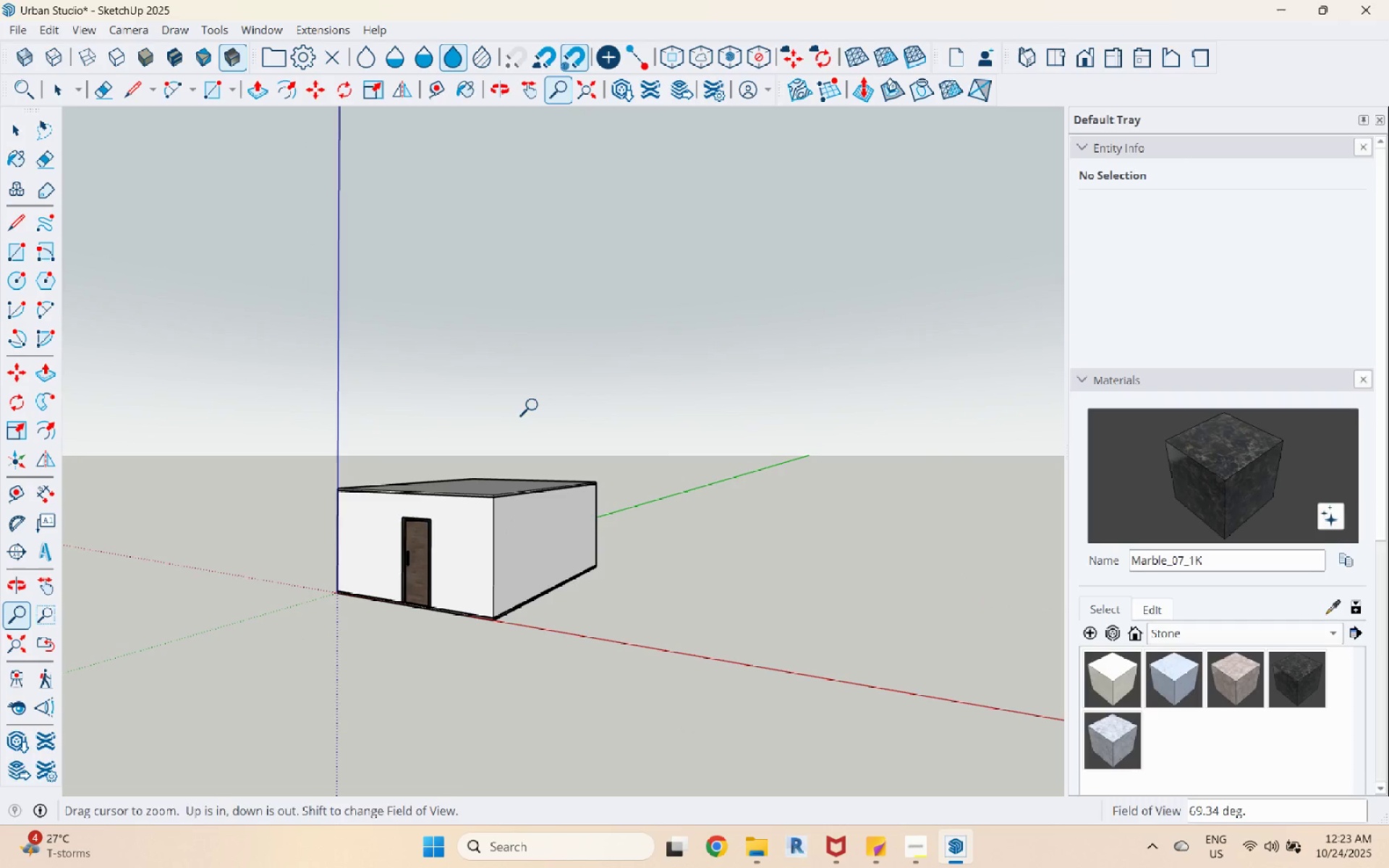 
left_click([535, 406])
 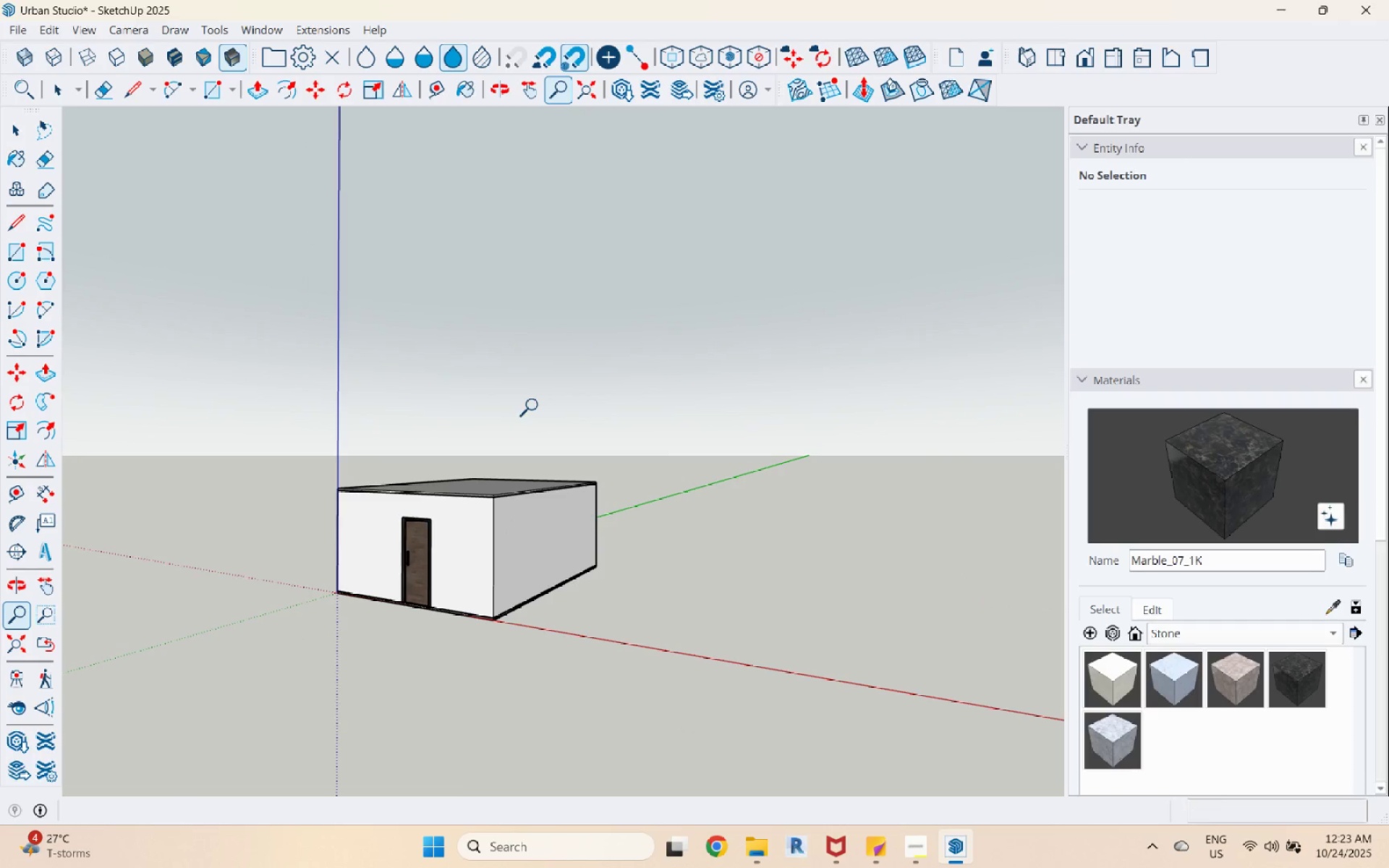 
key(Escape)
 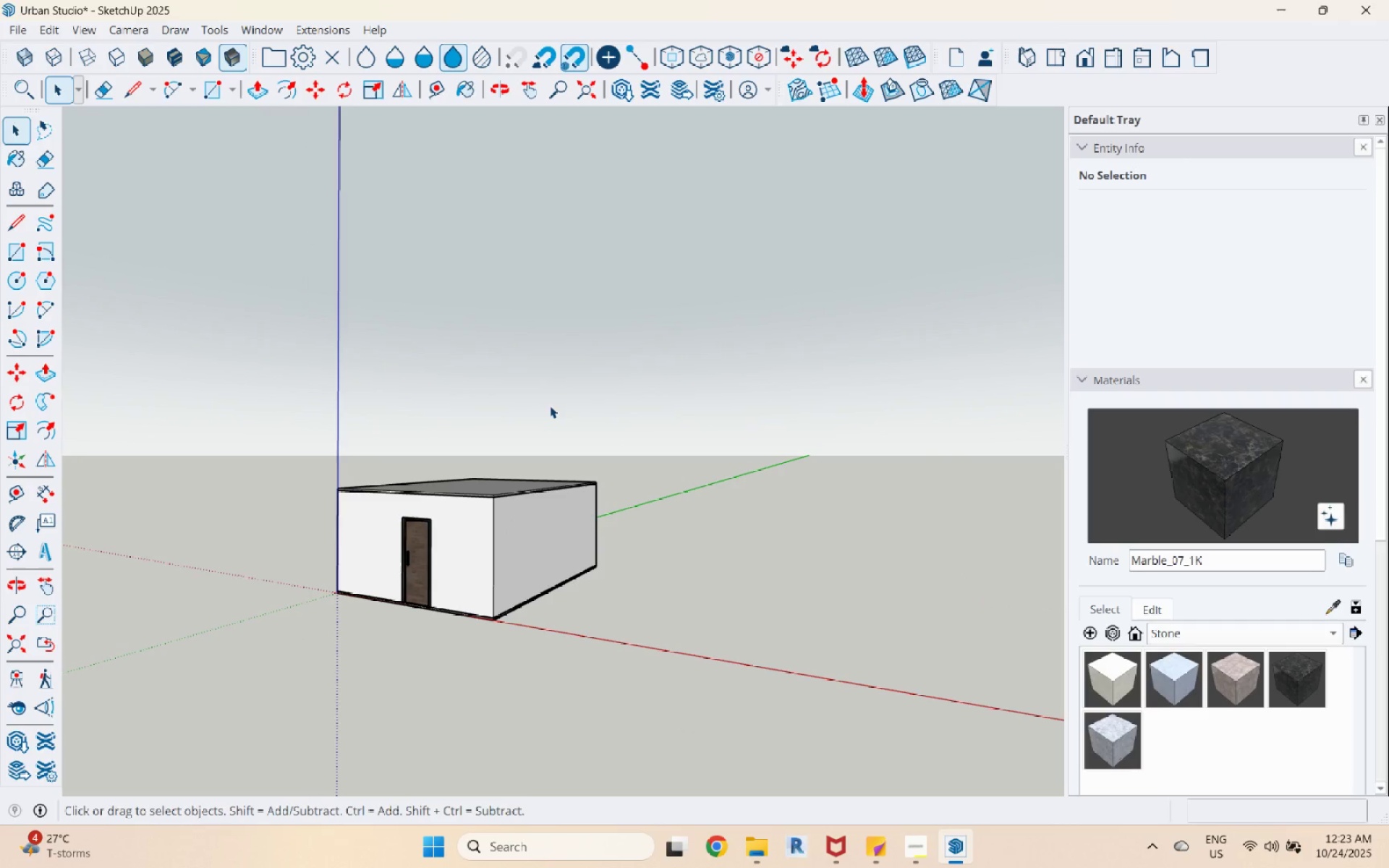 
key(Space)
 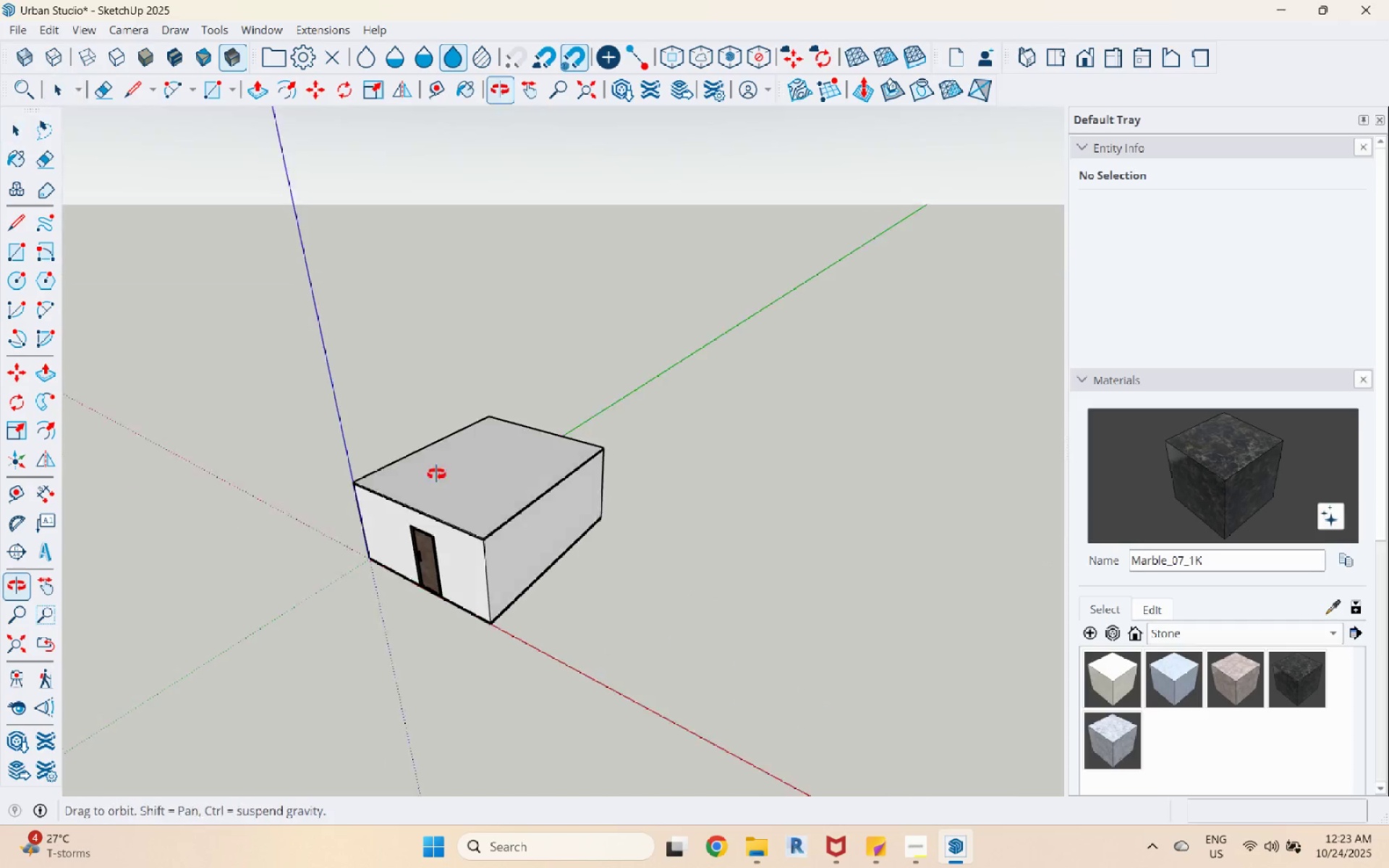 
key(Control+S)
 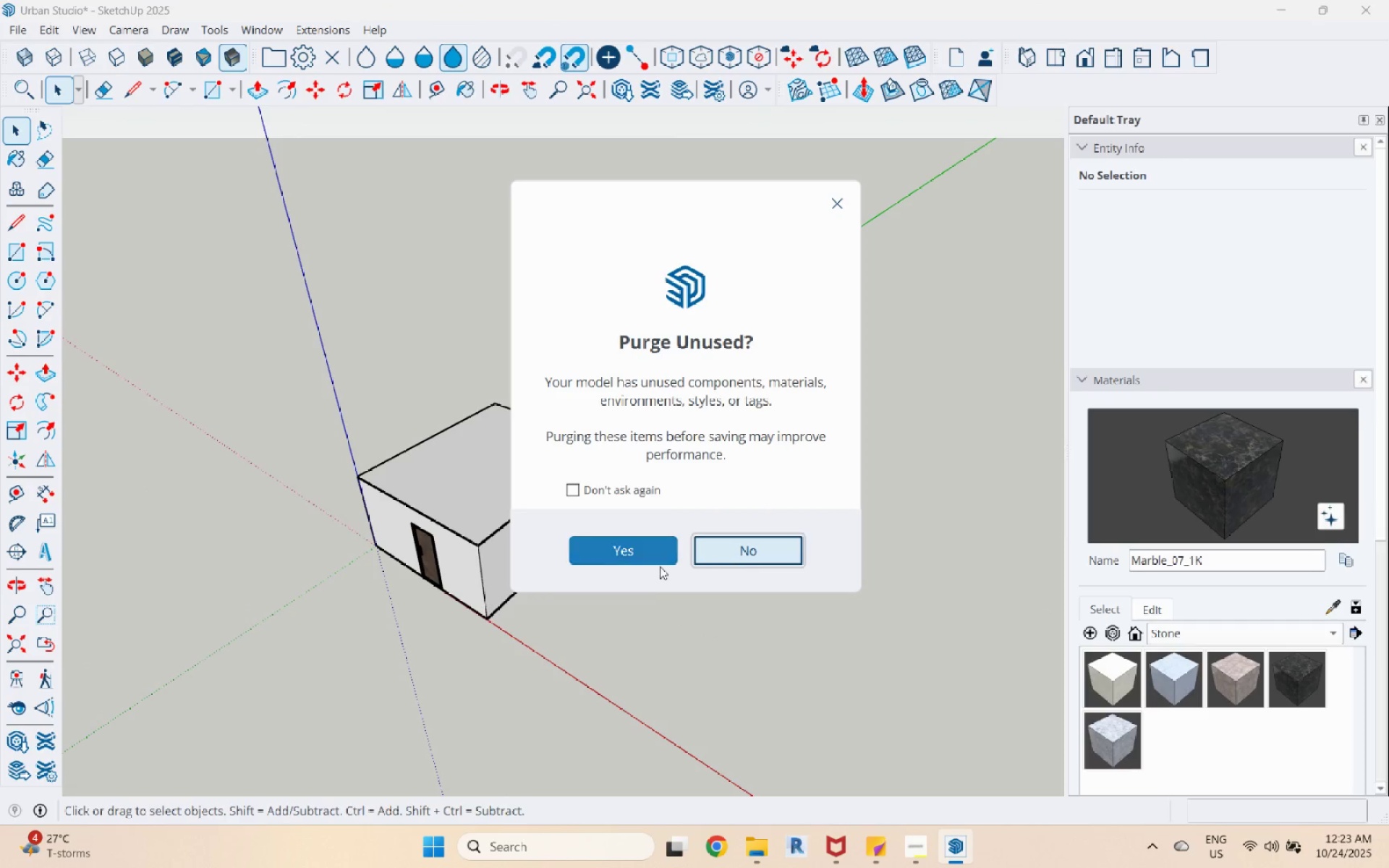 
left_click([746, 551])
 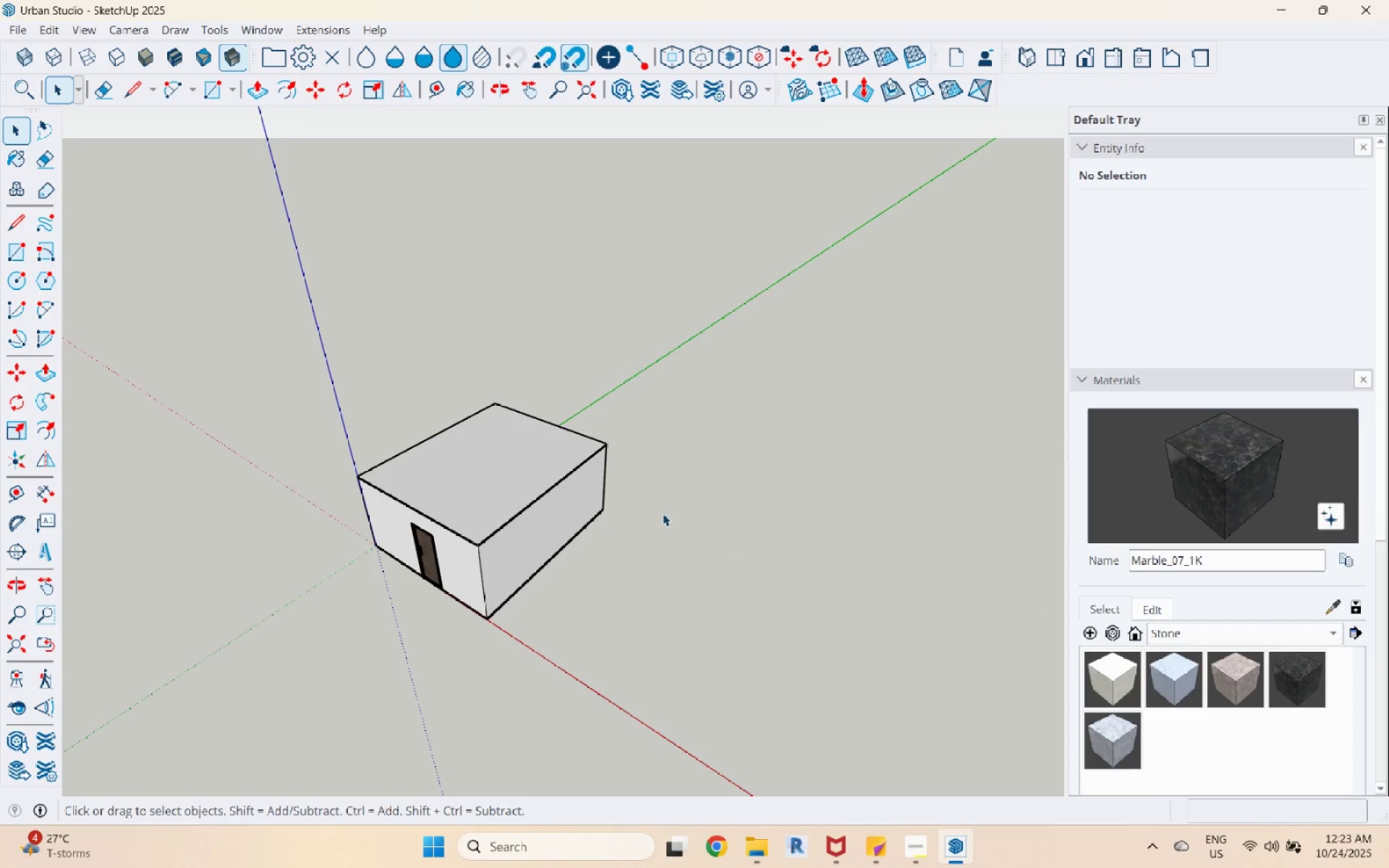 